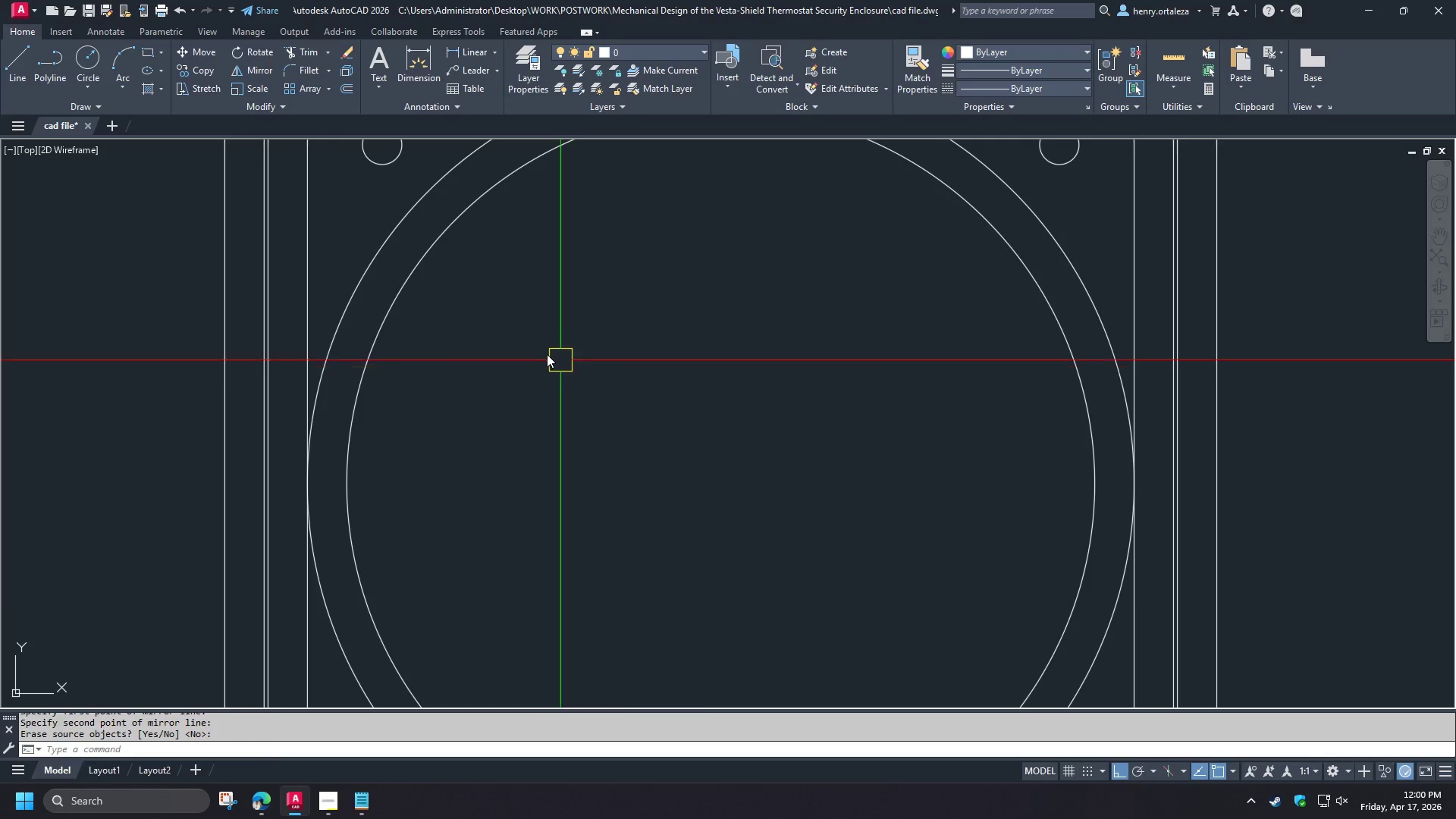 
scroll: coordinate [540, 353], scroll_direction: down, amount: 1.0
 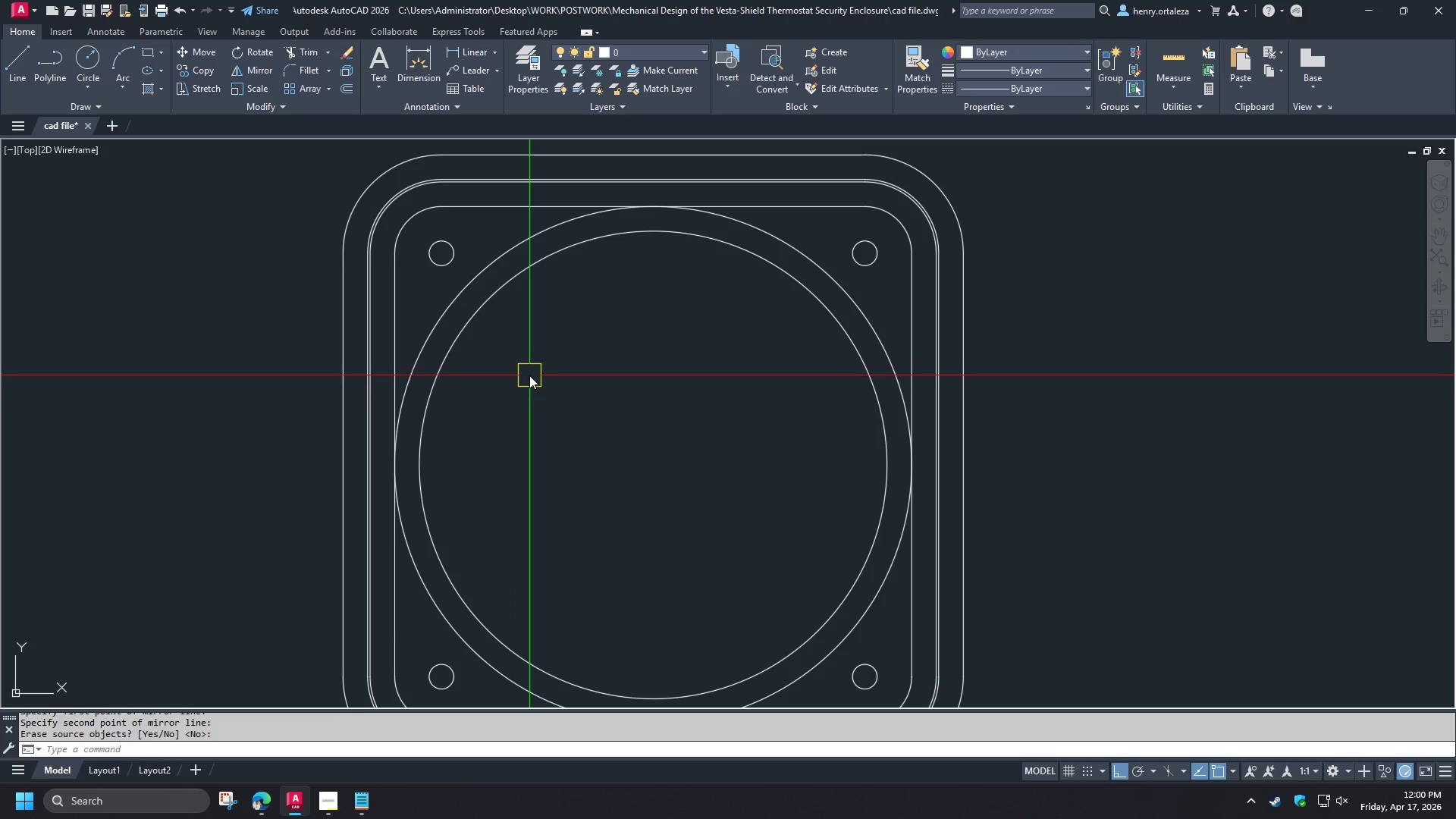 
wait(10.85)
 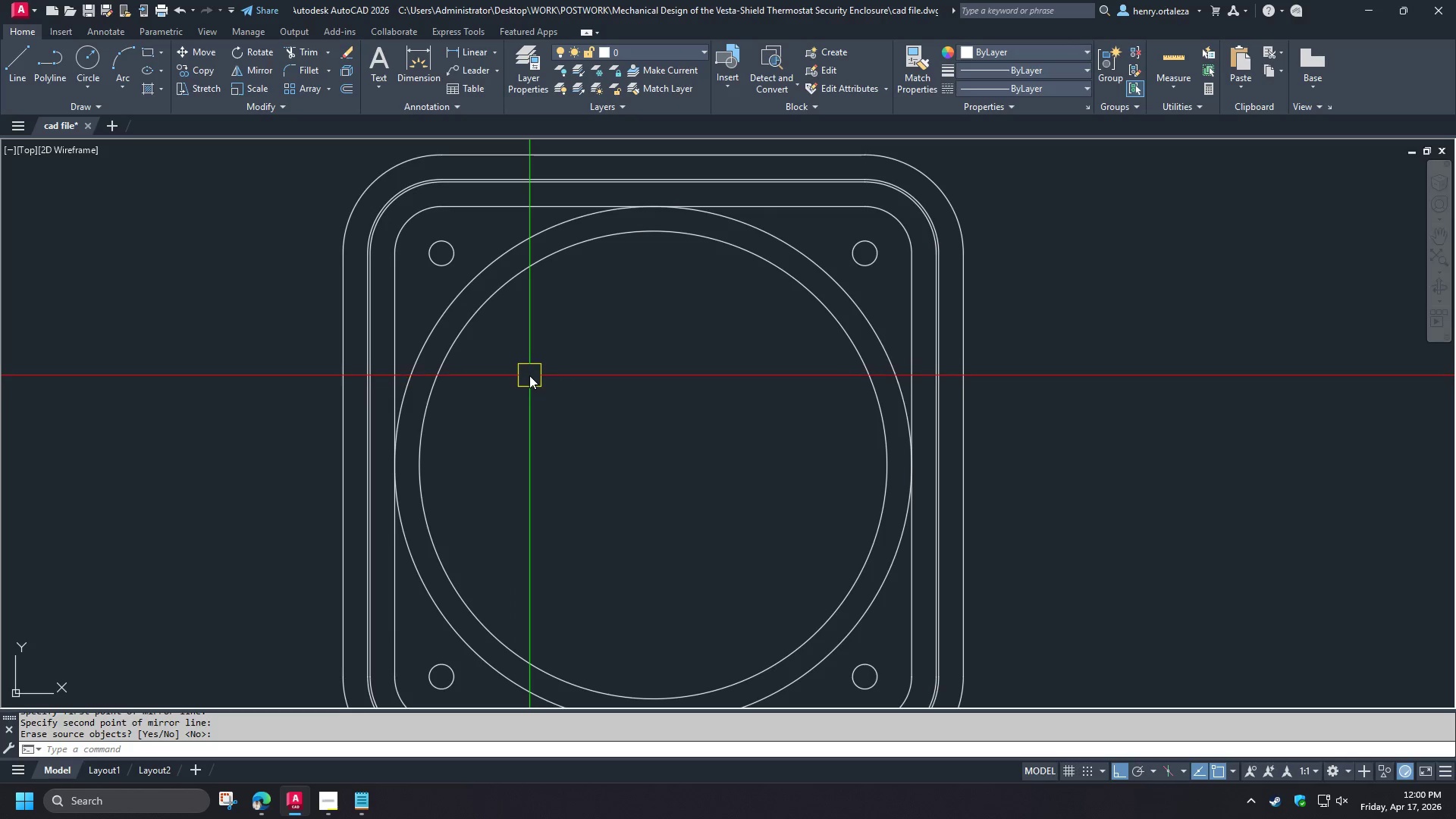 
scroll: coordinate [530, 365], scroll_direction: down, amount: 1.0
 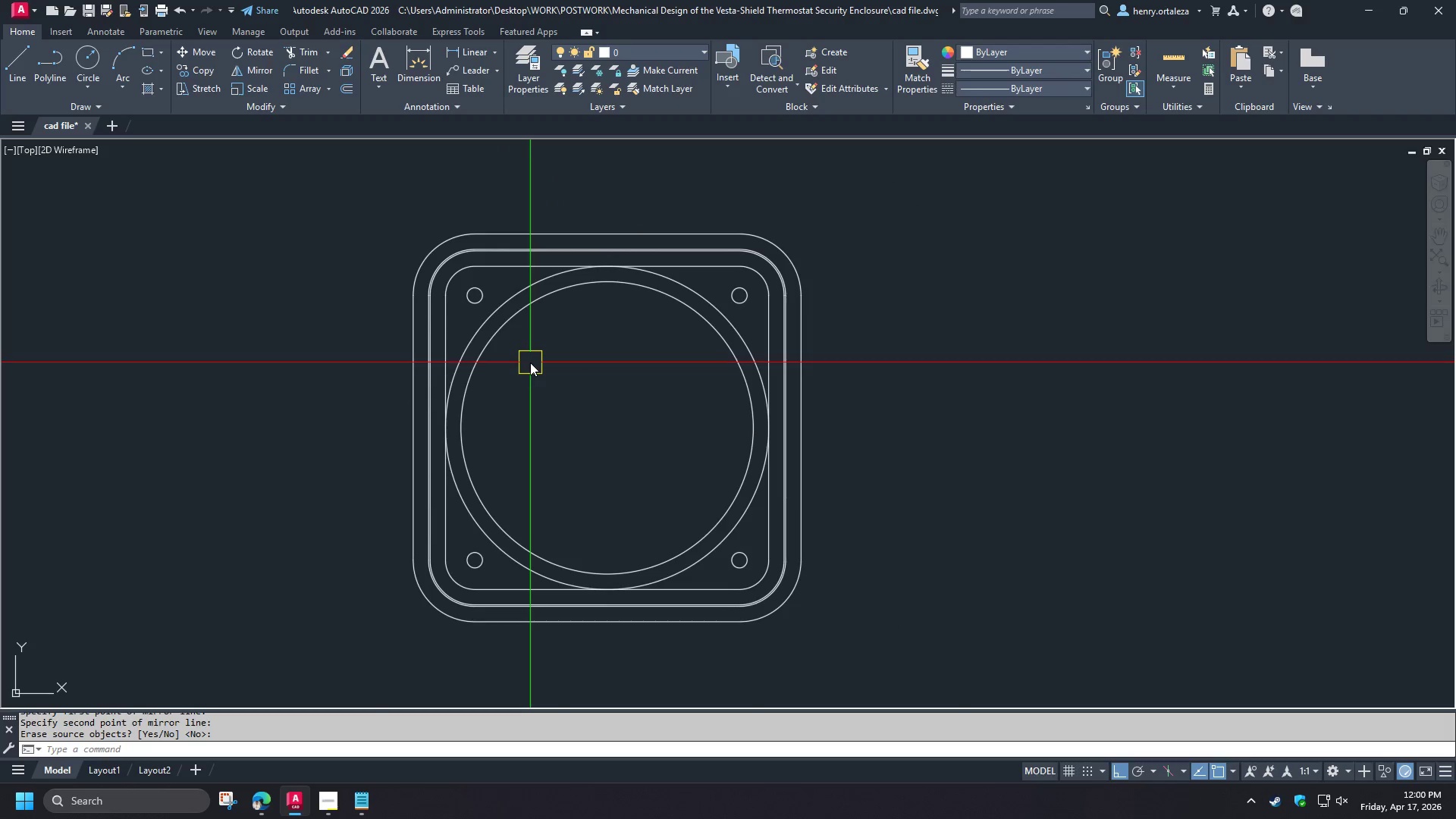 
scroll: coordinate [530, 362], scroll_direction: up, amount: 1.0
 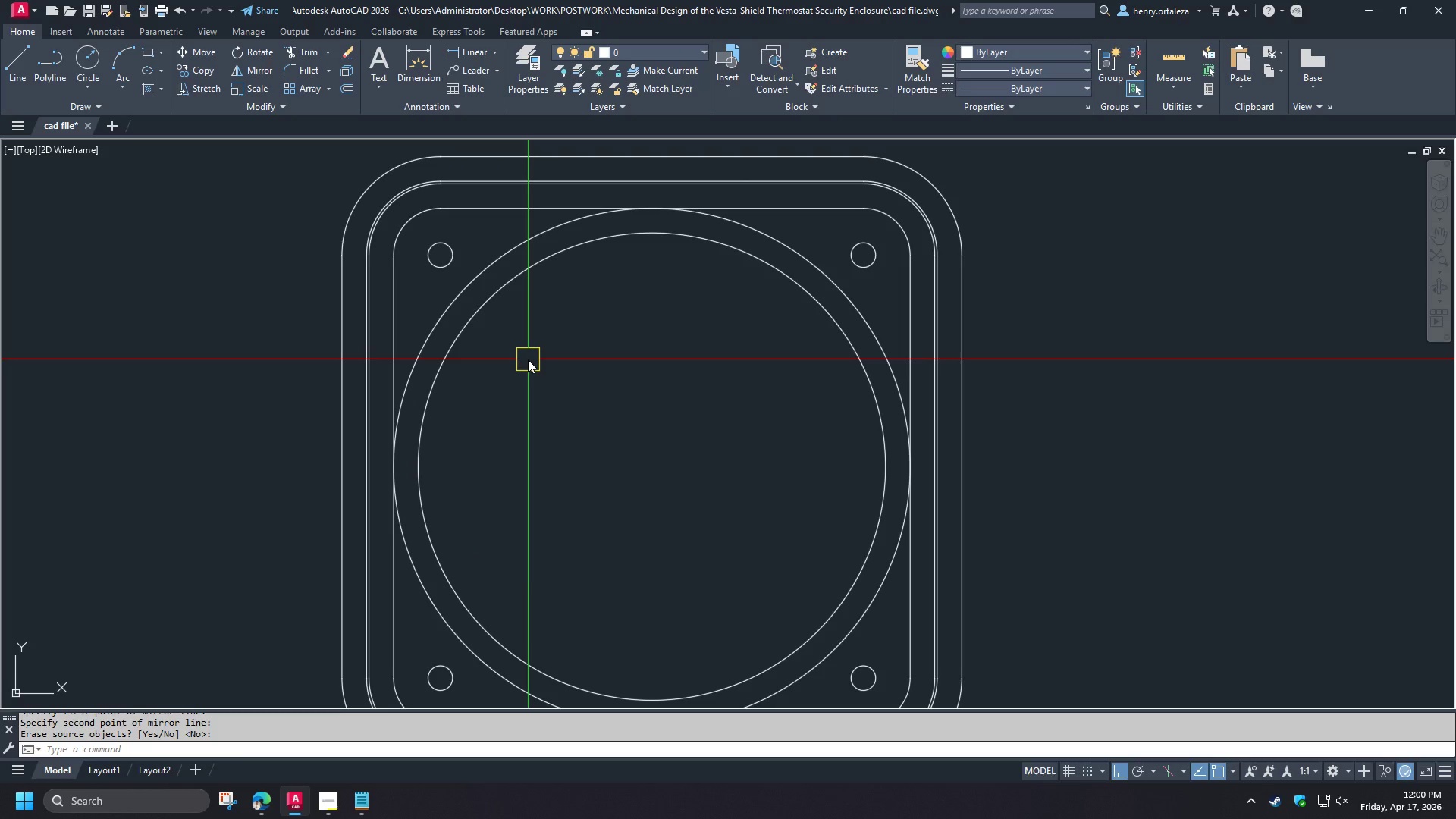 
scroll: coordinate [528, 359], scroll_direction: down, amount: 1.0
 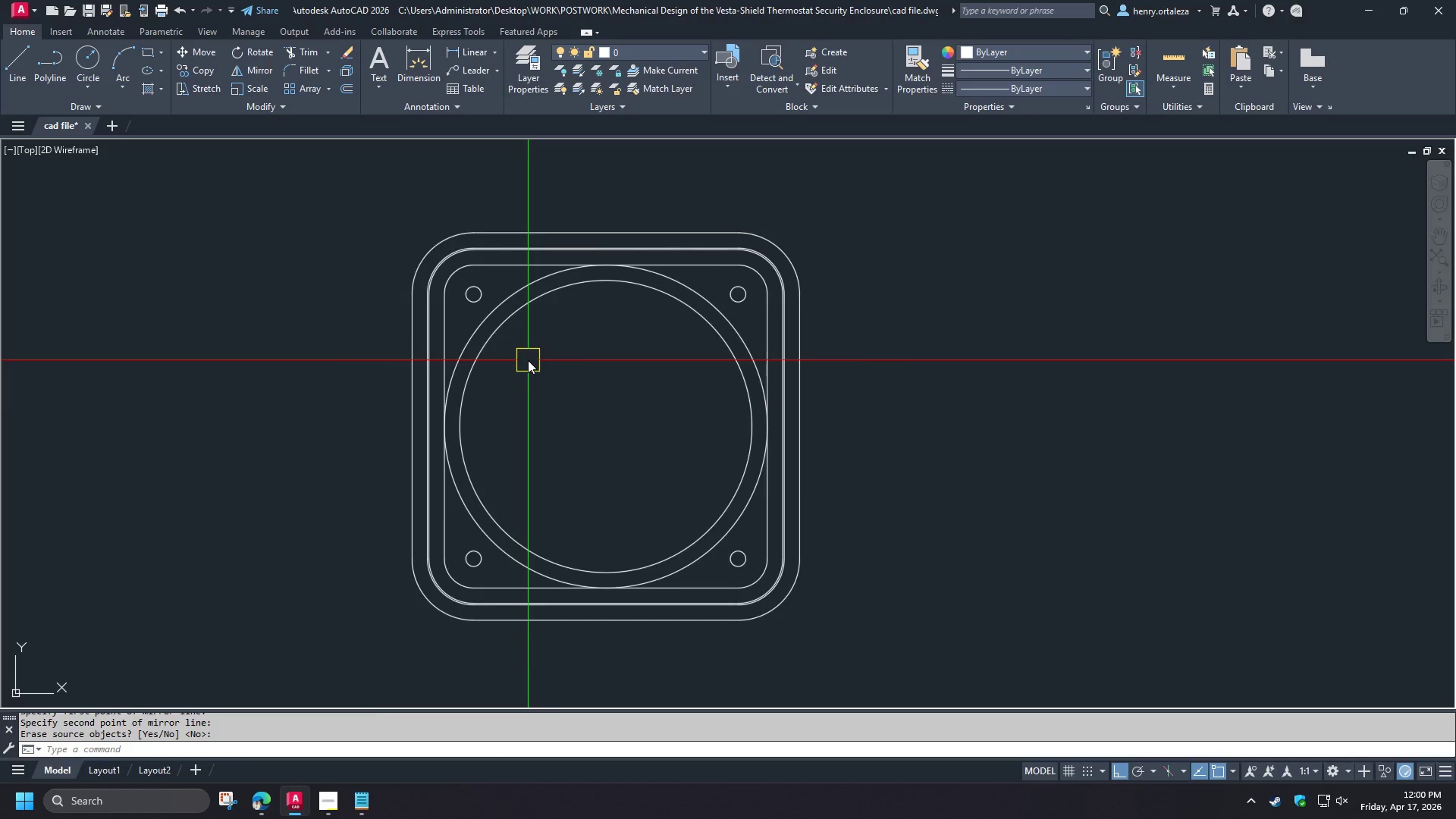 
scroll: coordinate [528, 360], scroll_direction: up, amount: 1.0
 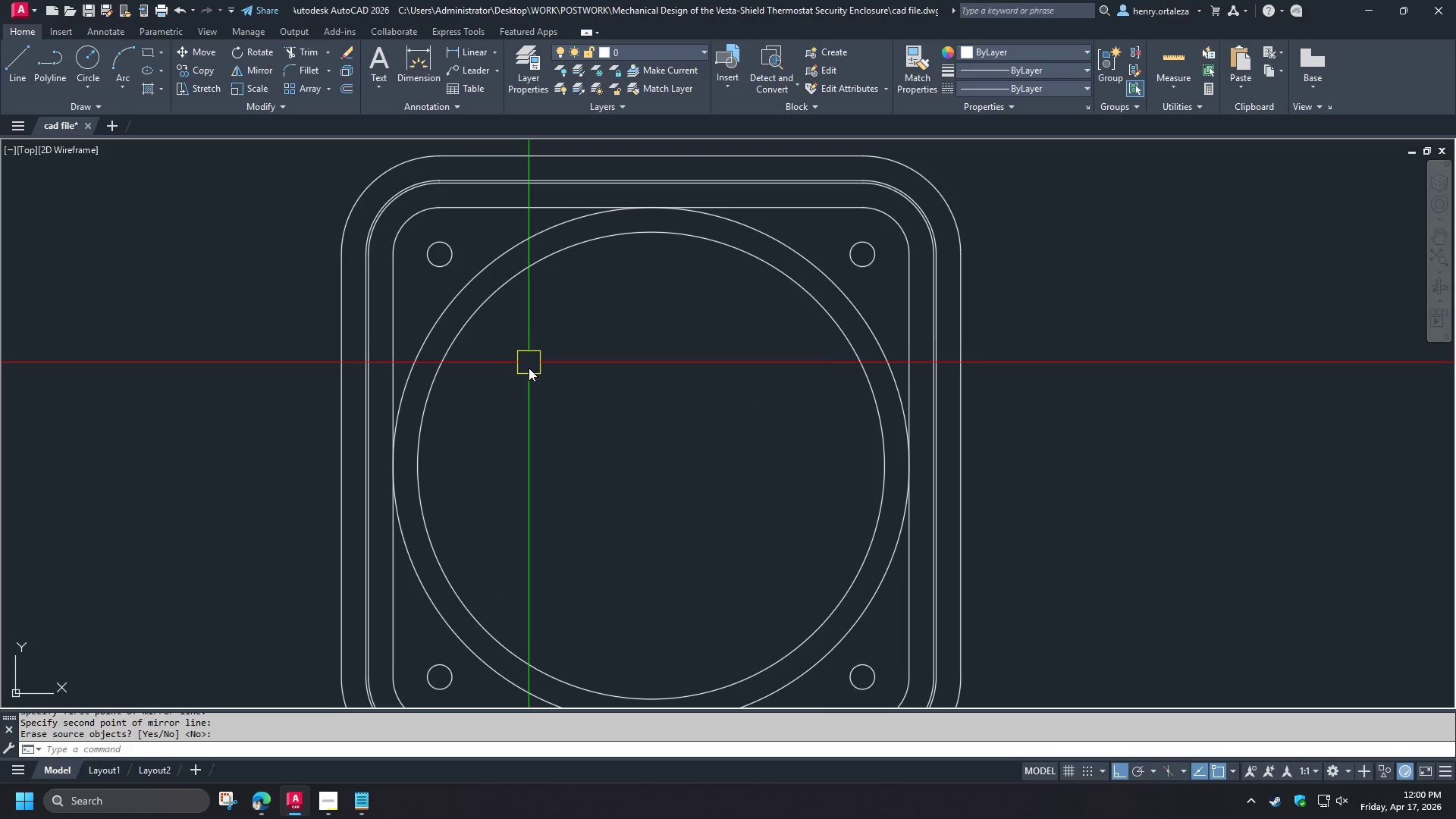 
scroll: coordinate [532, 408], scroll_direction: down, amount: 1.0
 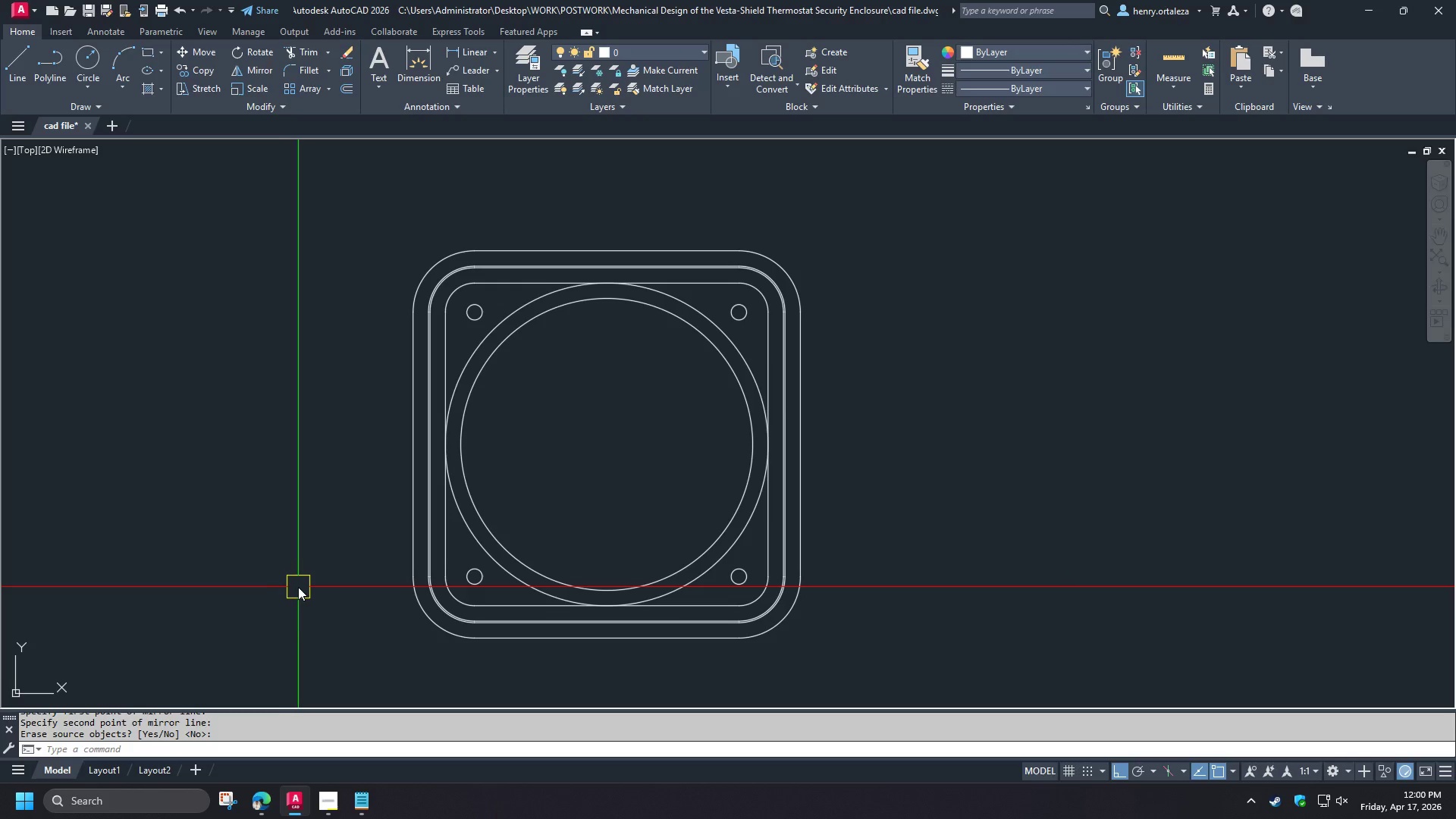 
key(Control+ControlLeft)
 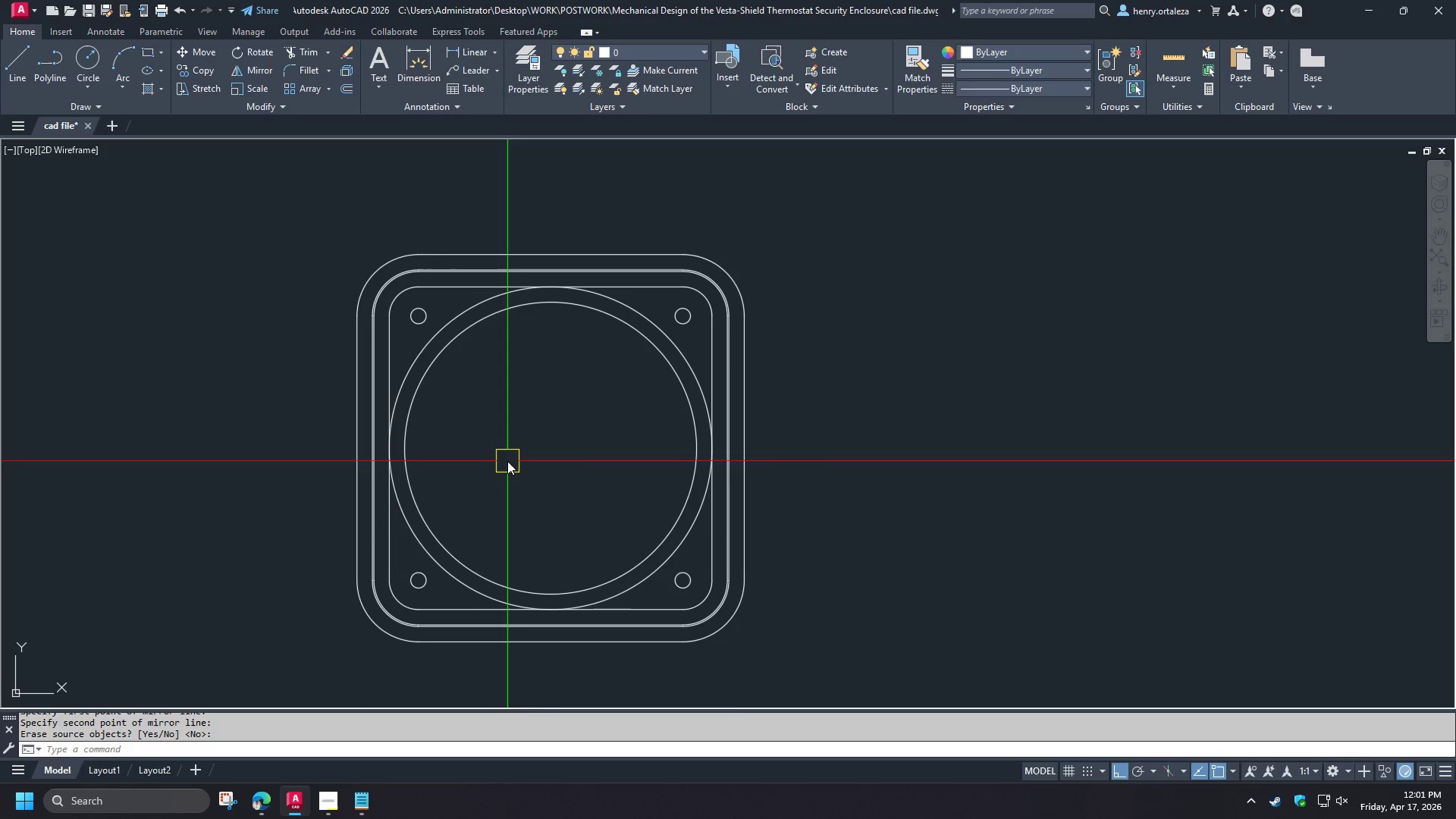 
key(Control+S)
 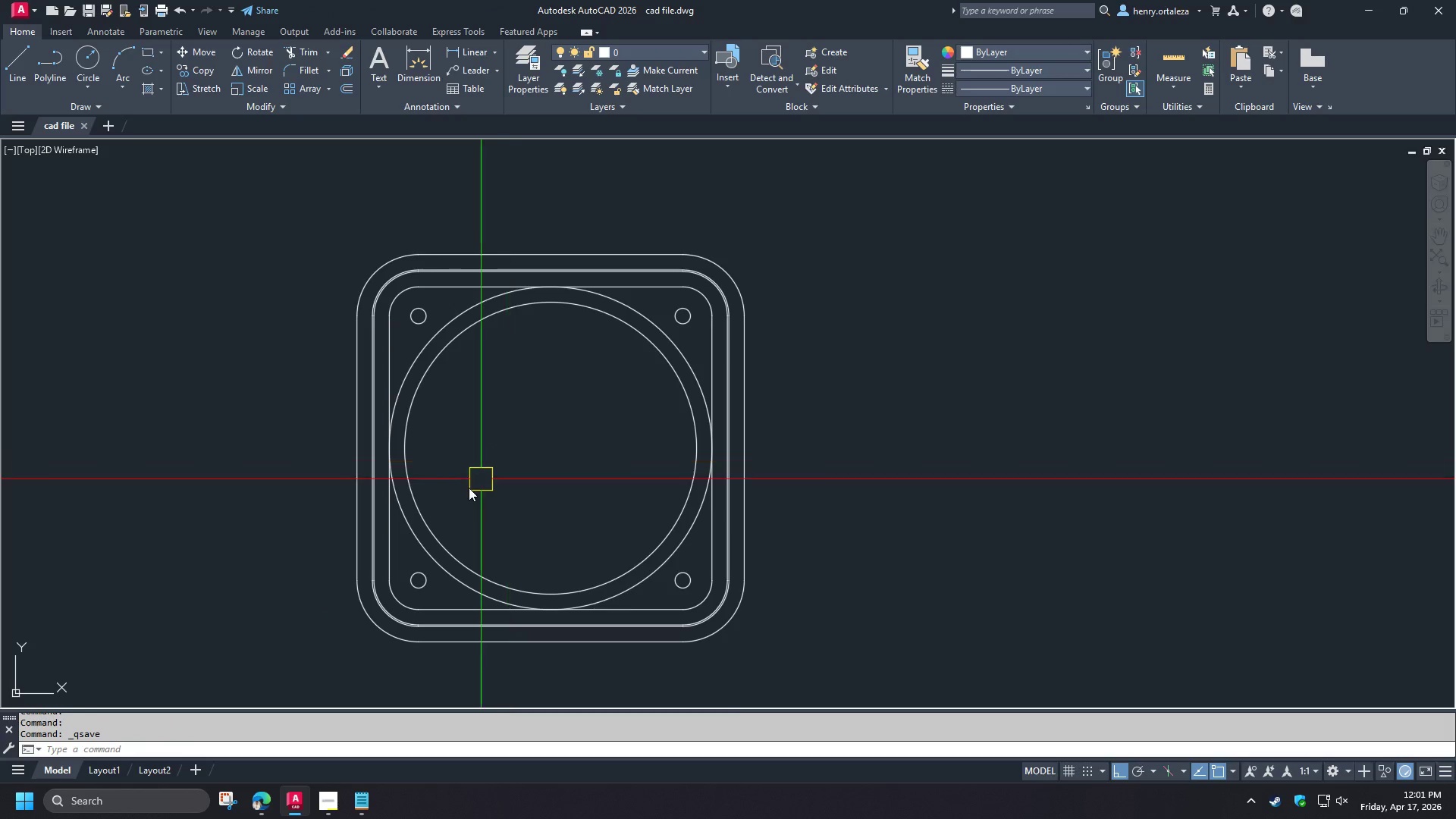 
left_click([324, 811])